 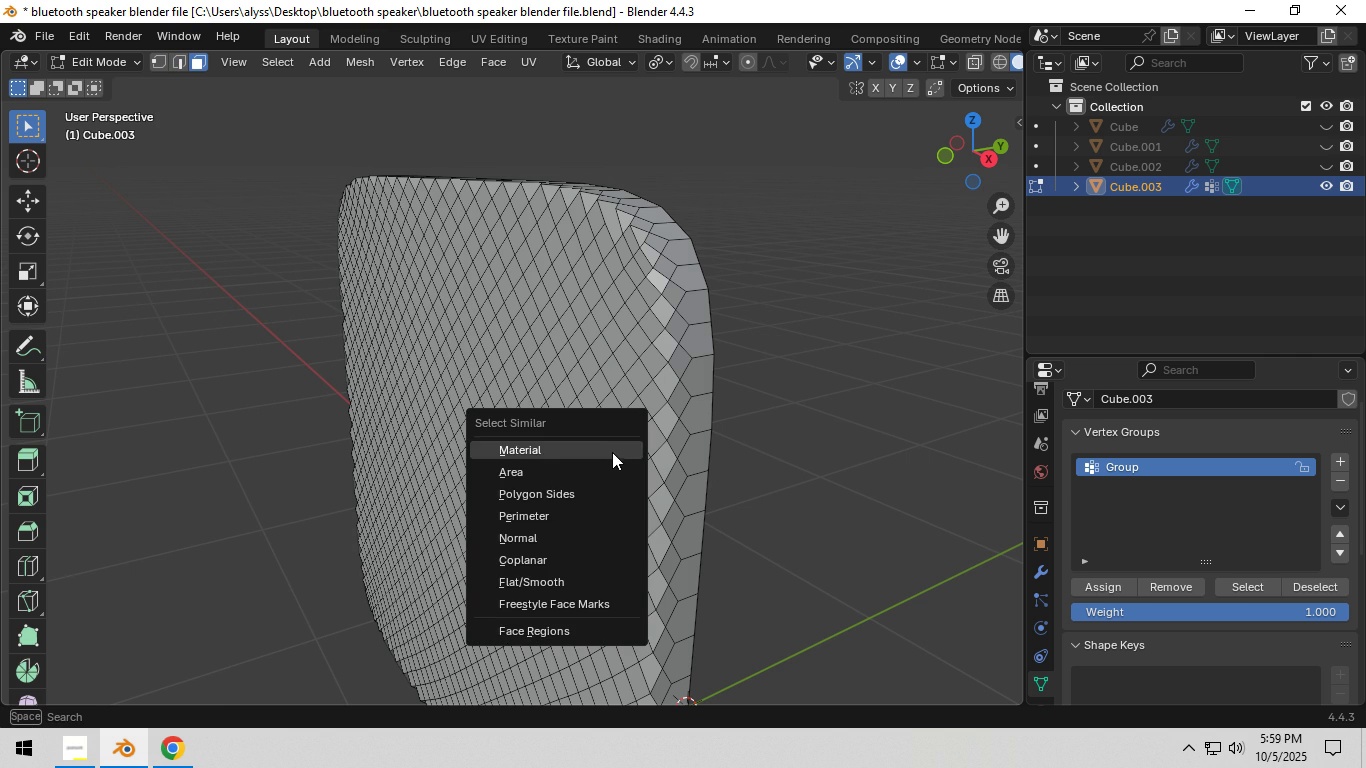 
mouse_move([628, 474])
 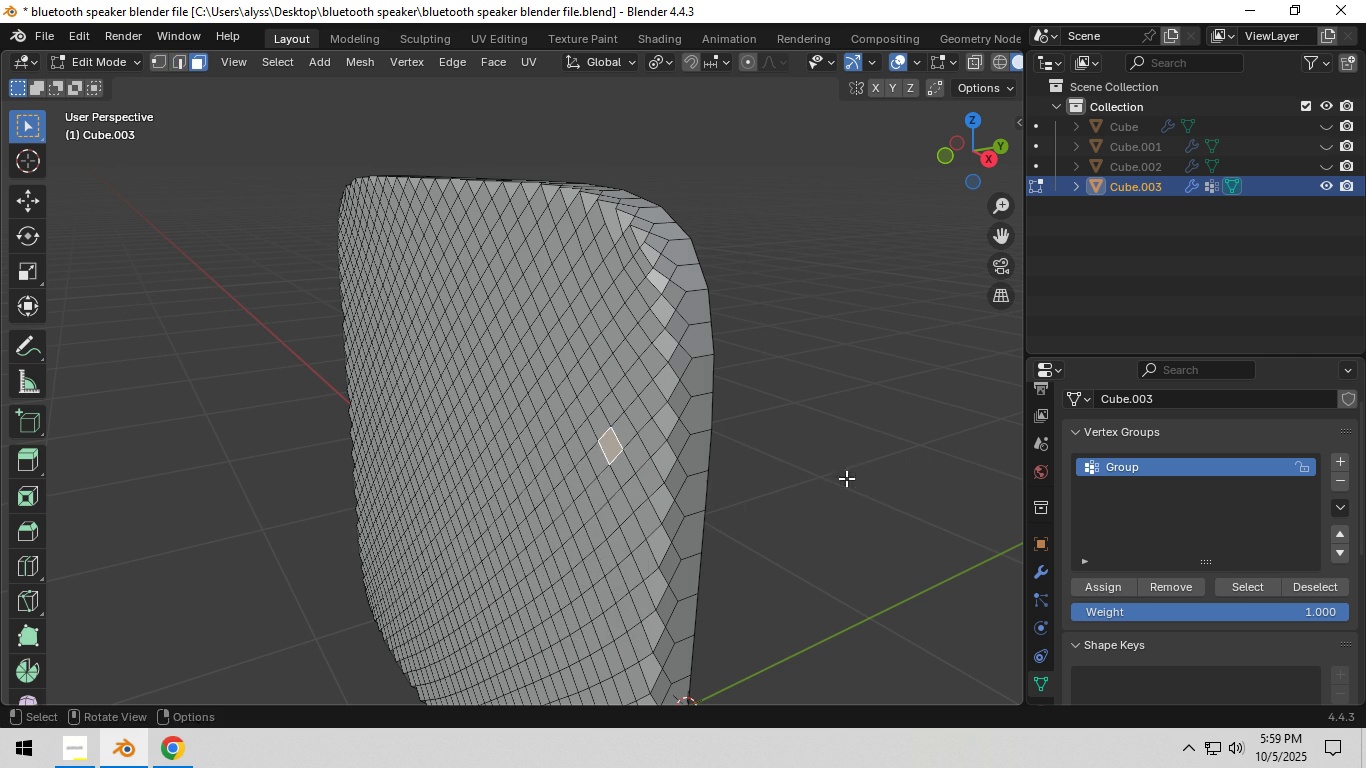 
key(Shift+ShiftLeft)
 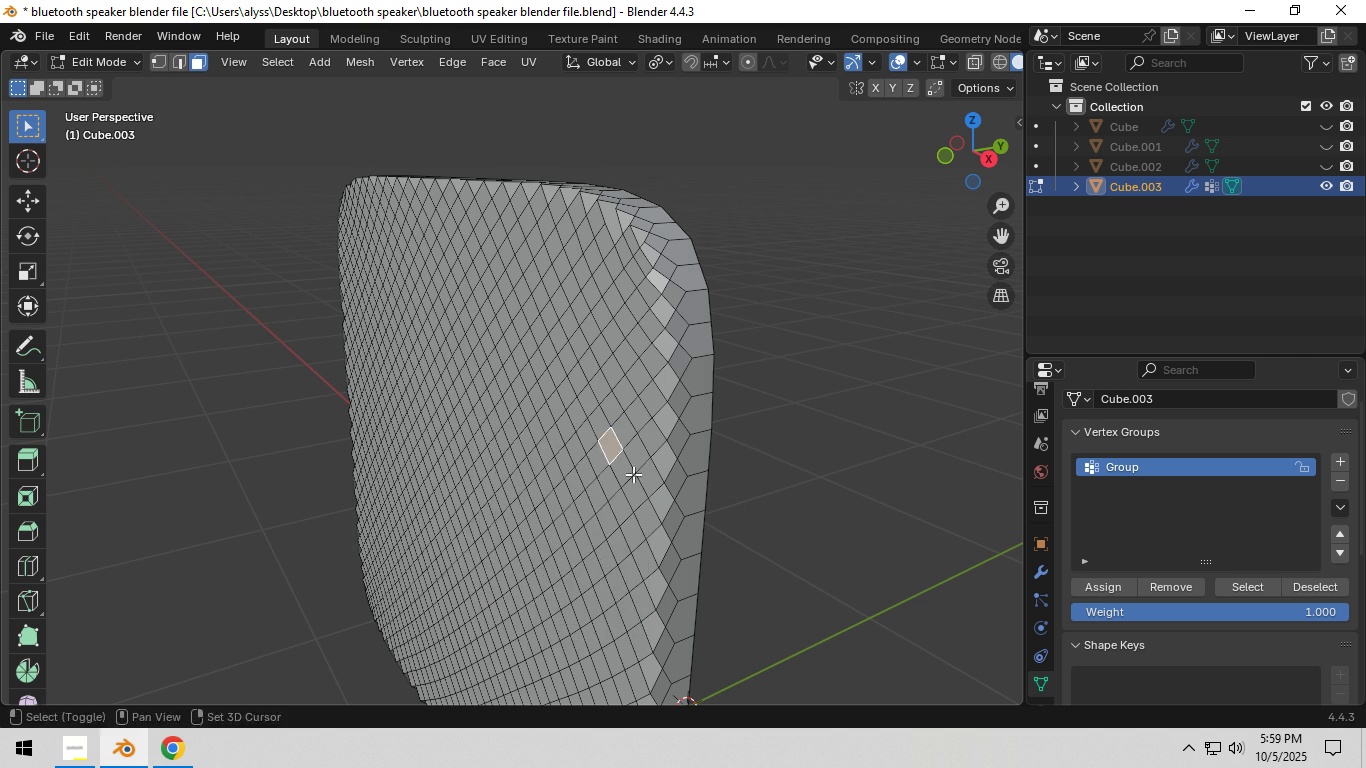 
key(Shift+G)
 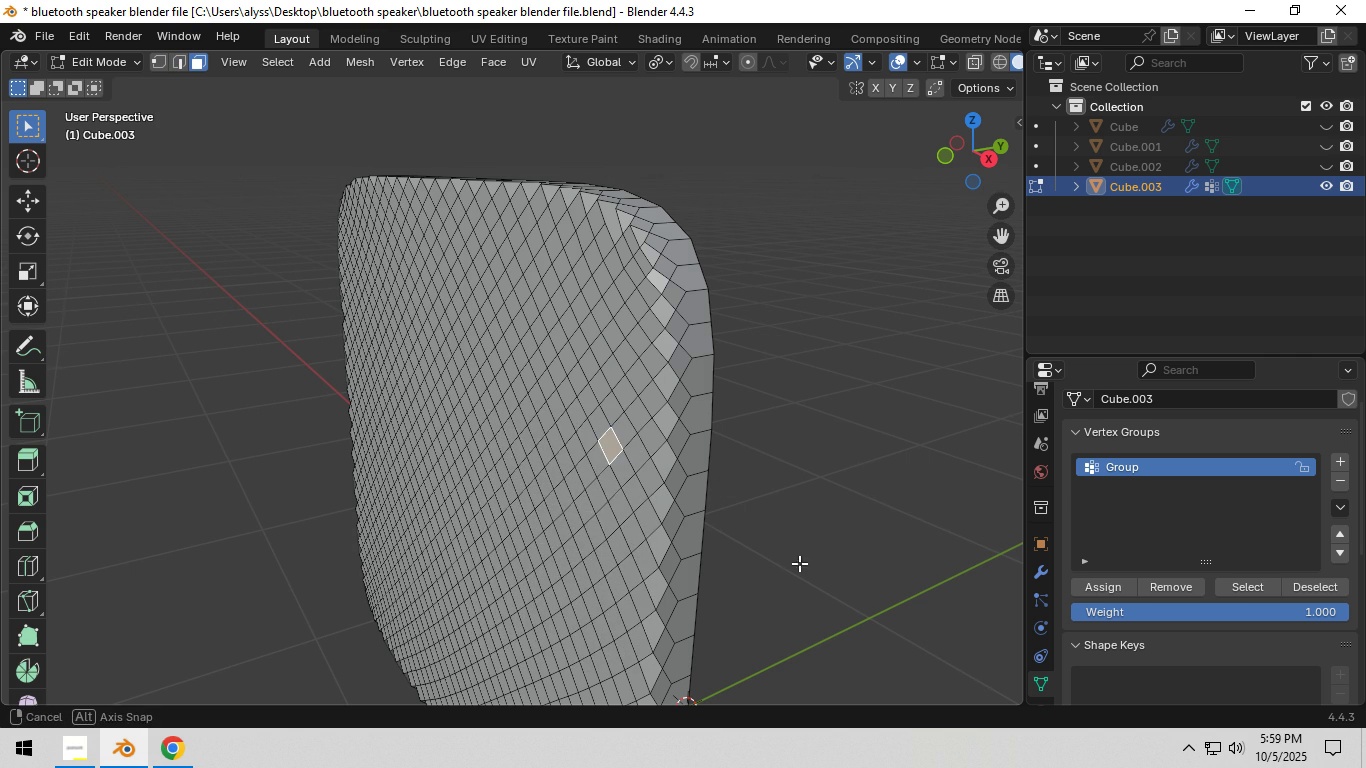 
left_click([732, 455])
 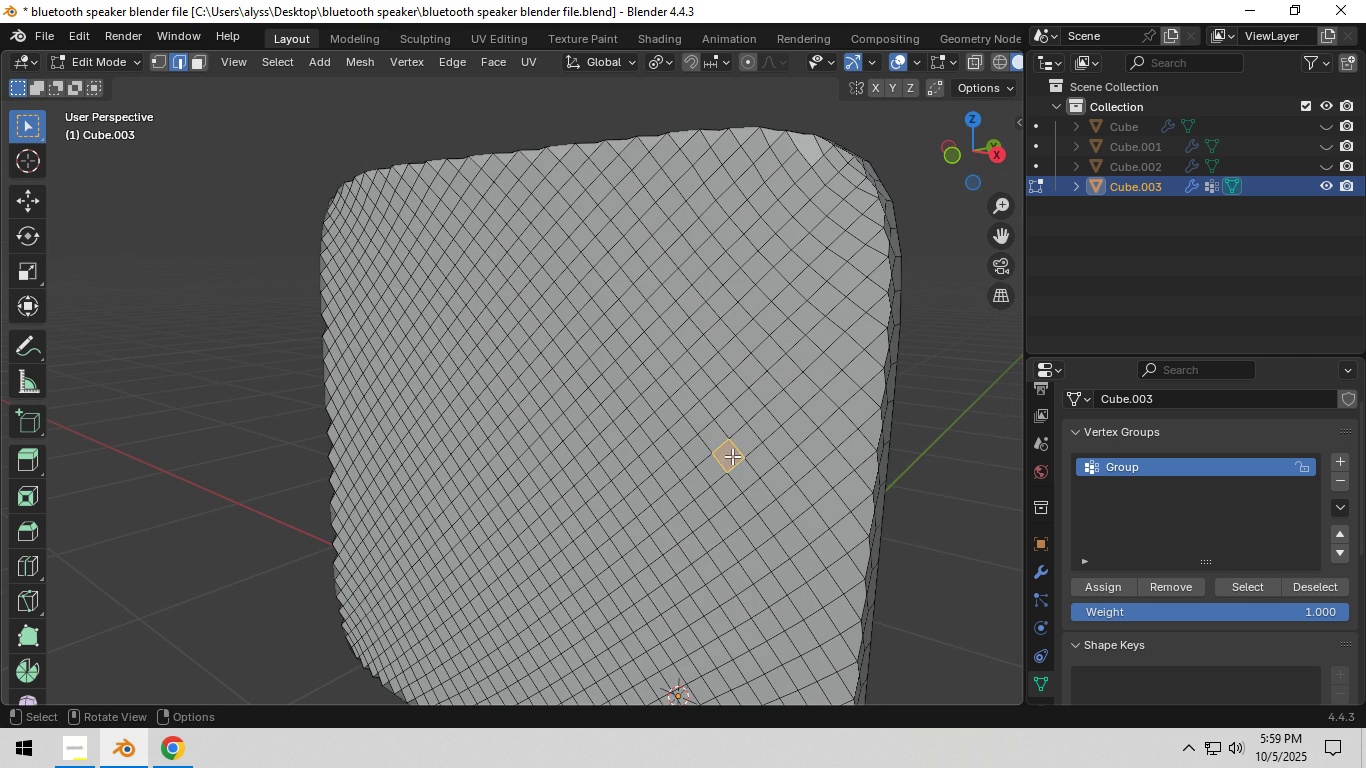 
key(2)
 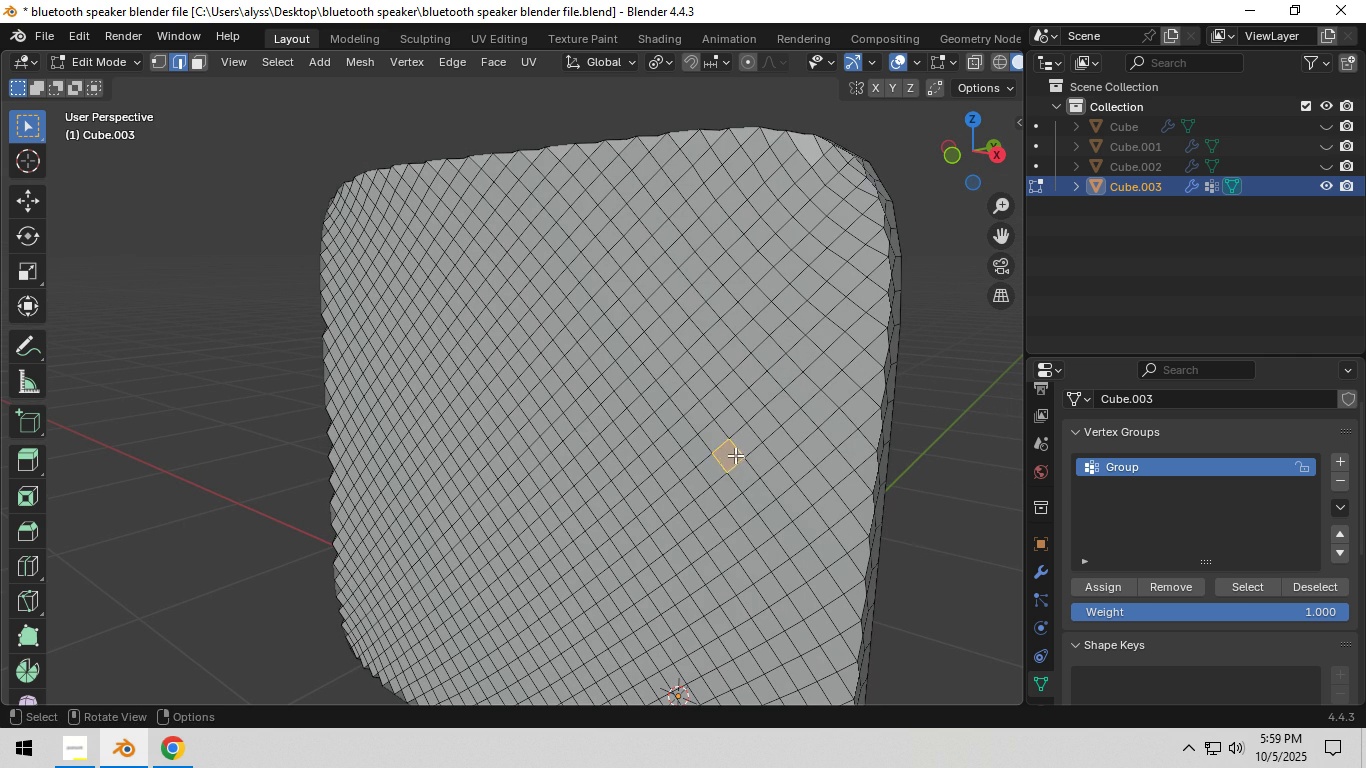 
left_click([735, 455])